 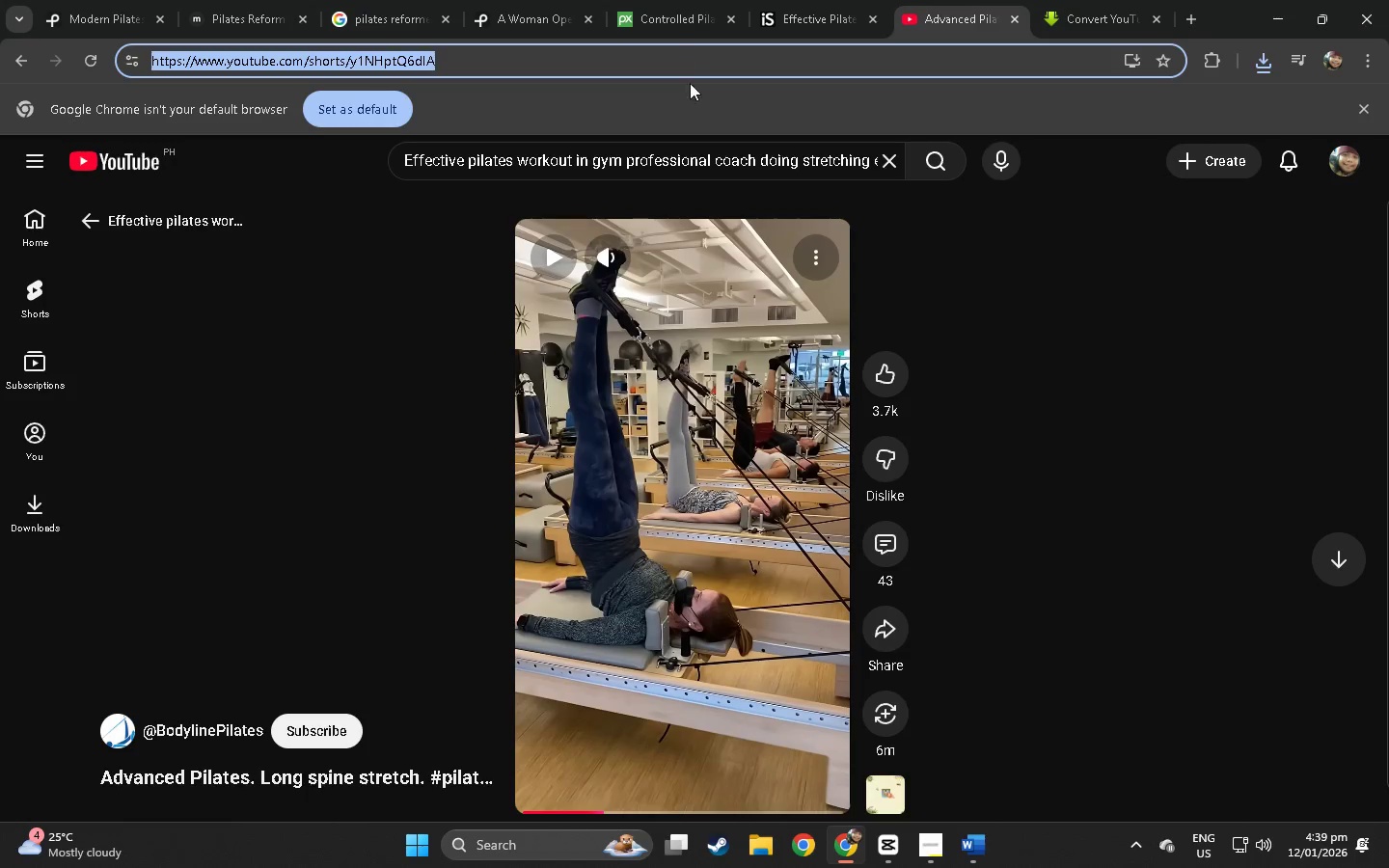 
double_click([1037, 55])
 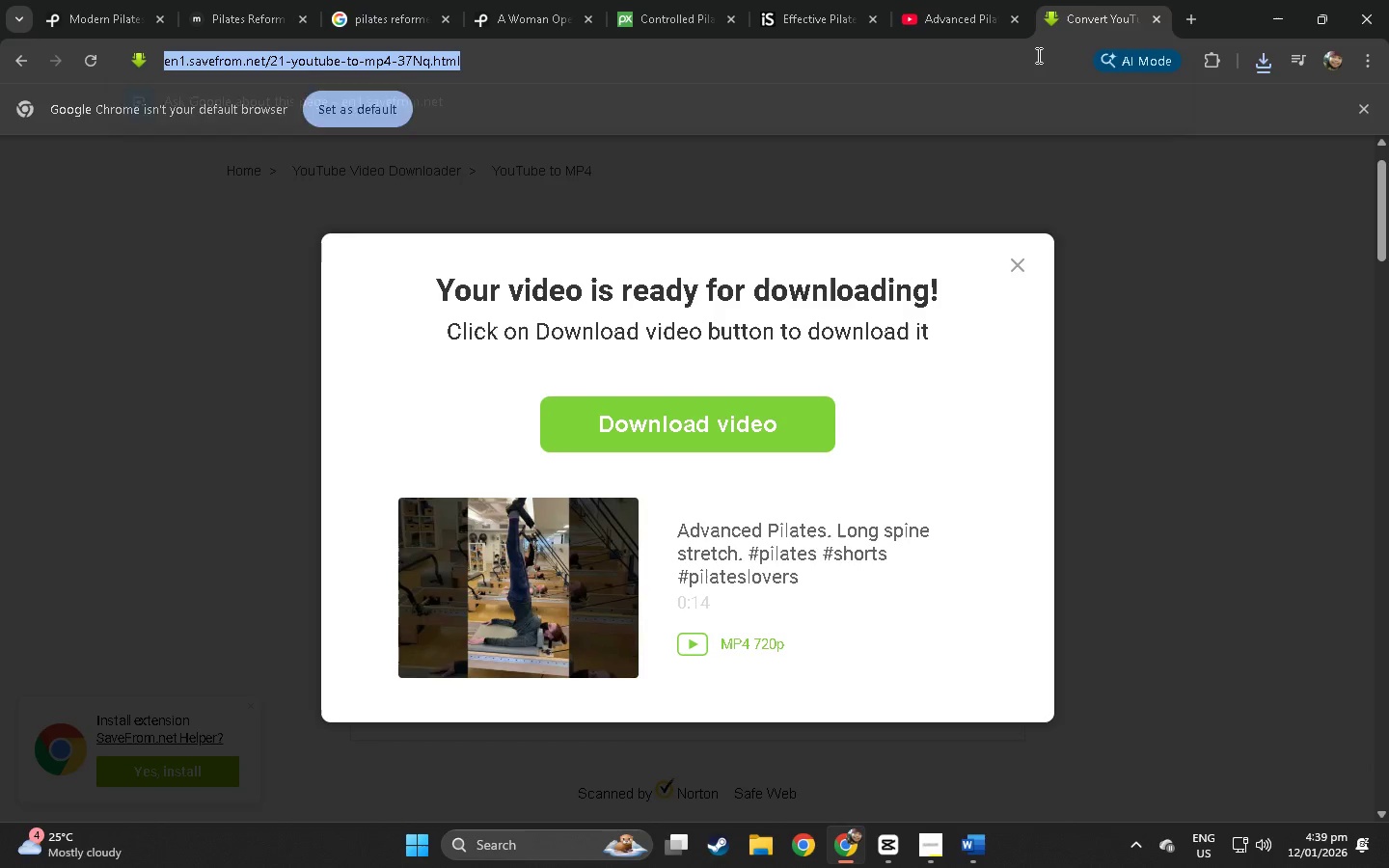 
key(Control+ControlLeft)
 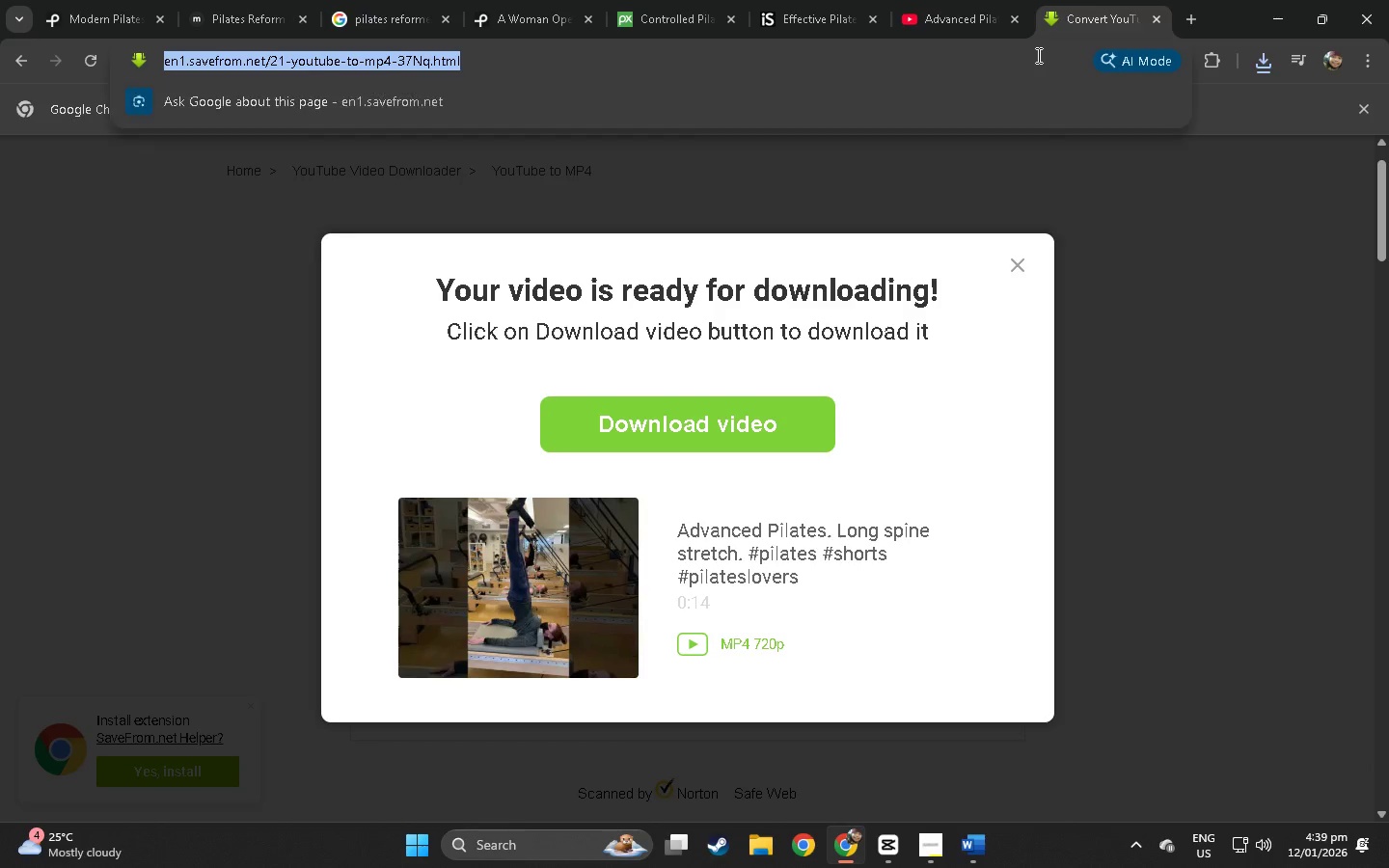 
key(Control+V)
 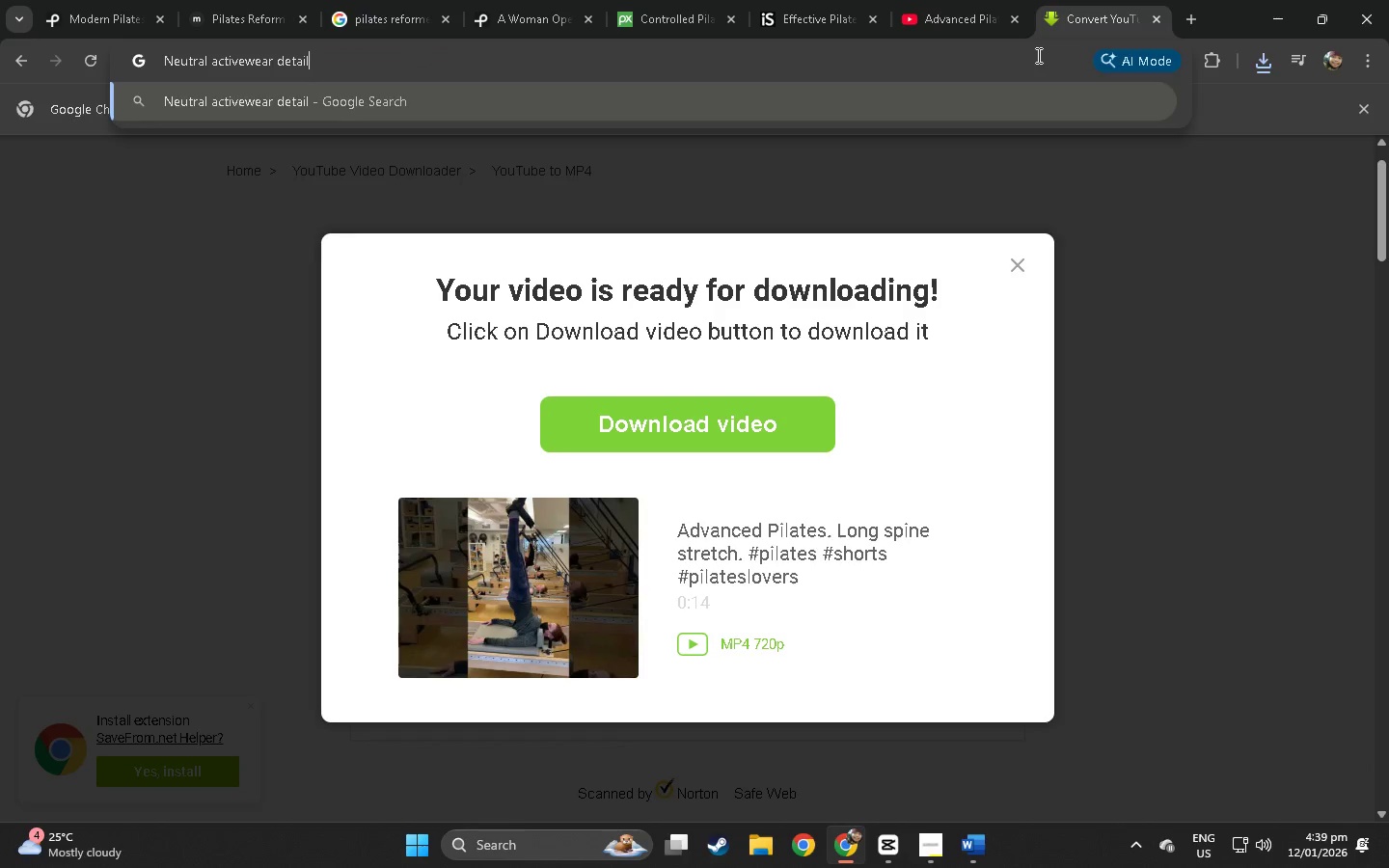 
key(NumpadEnter)
 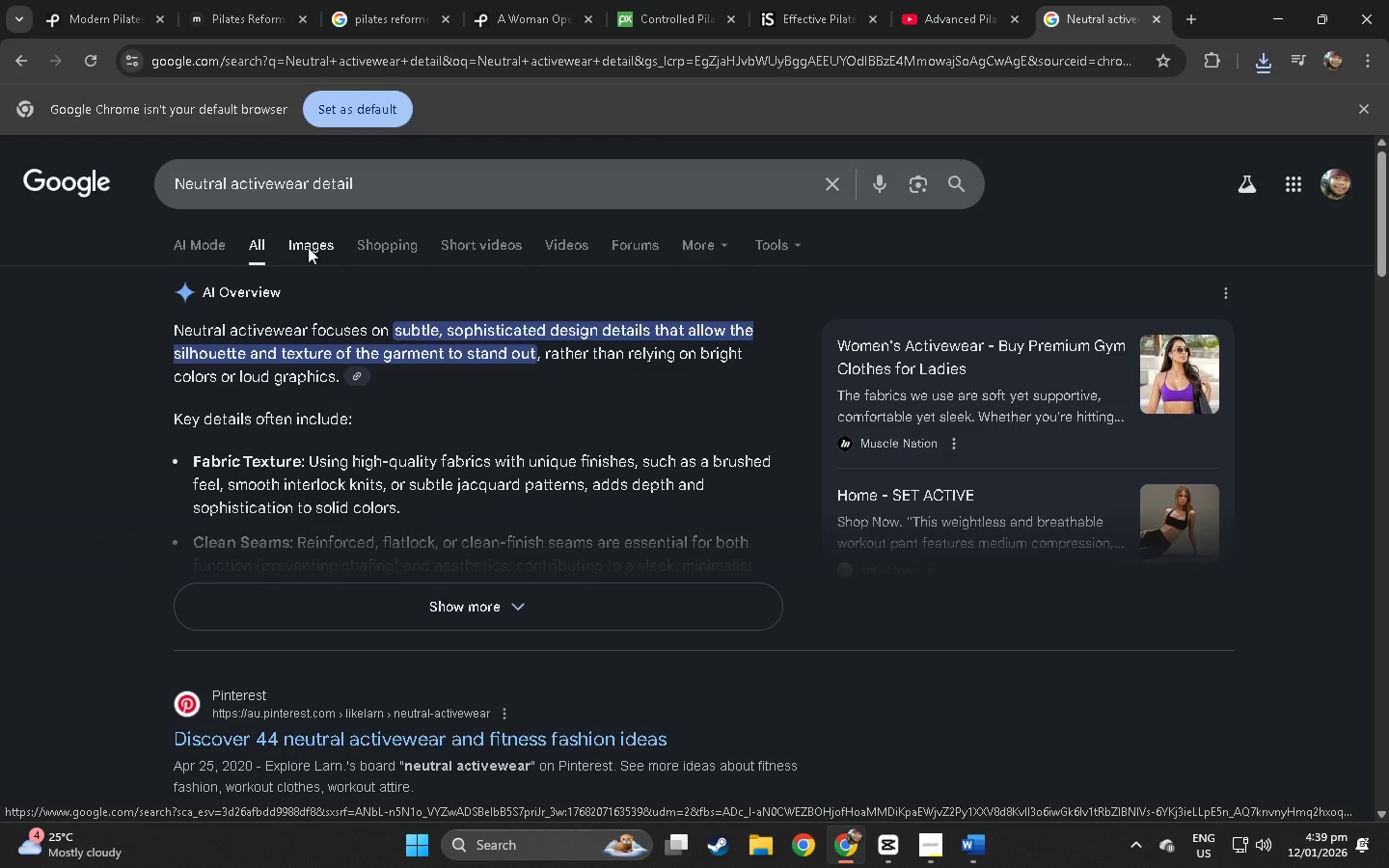 
wait(6.42)
 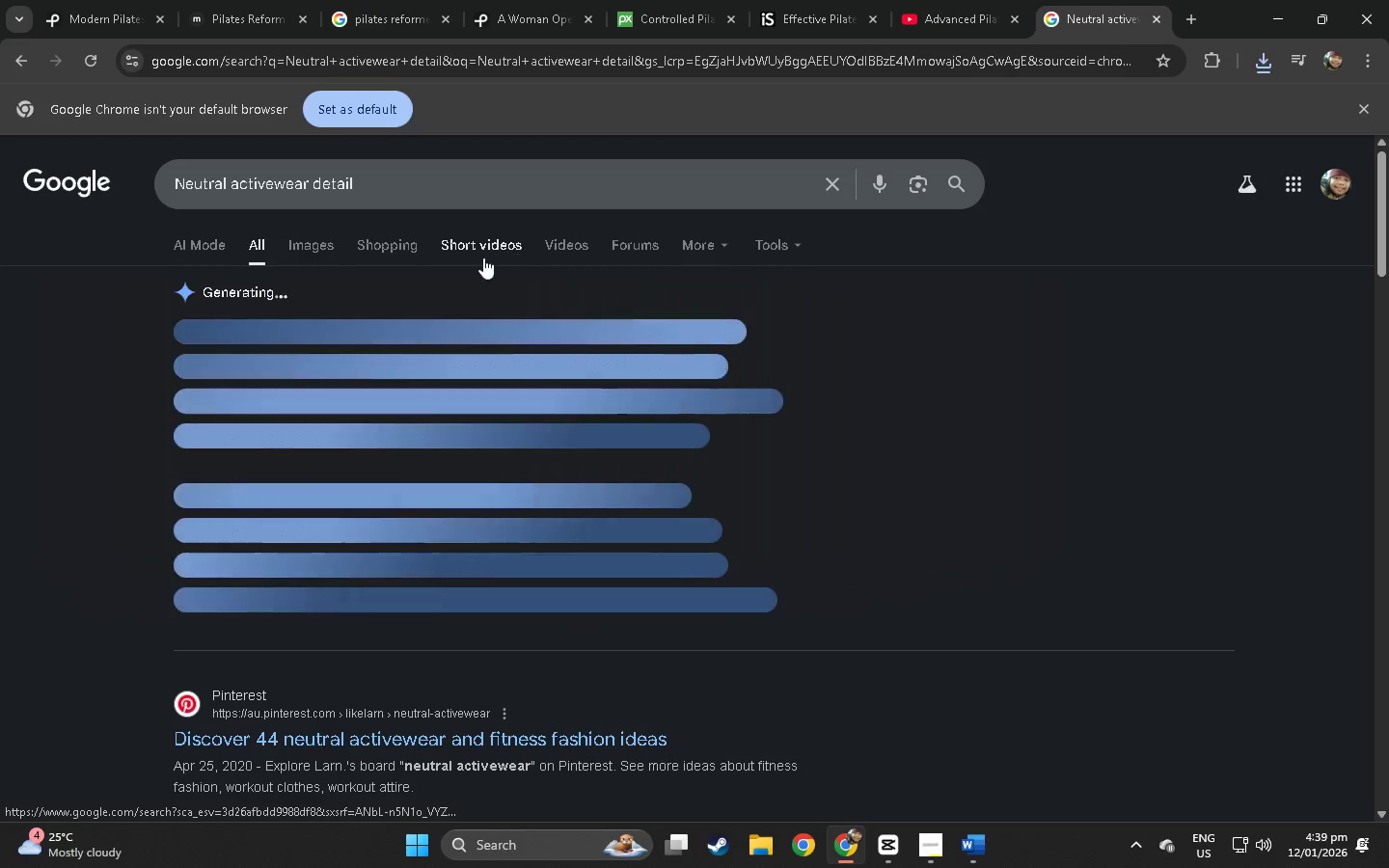 
left_click([308, 247])
 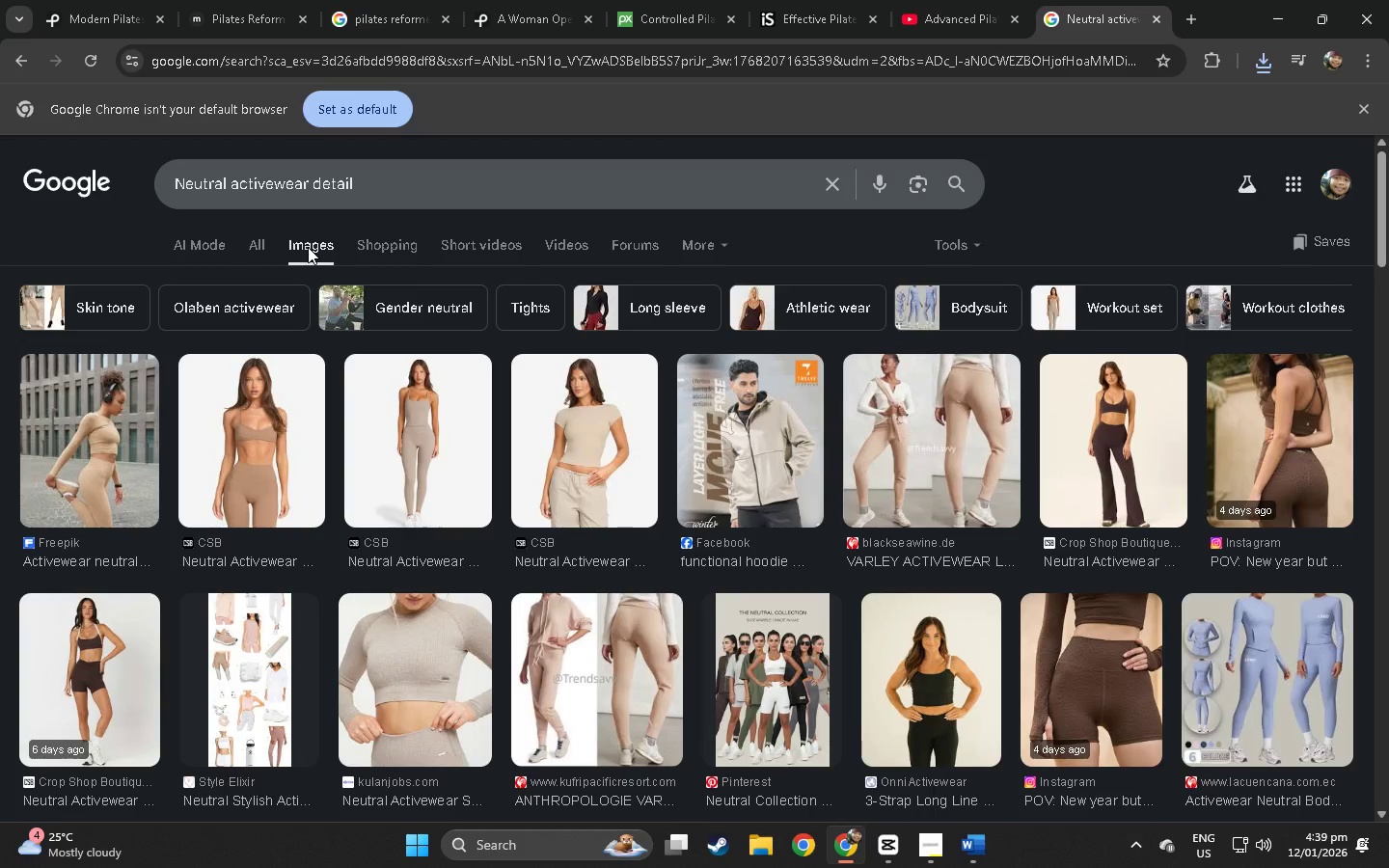 
scroll: coordinate [308, 247], scroll_direction: up, amount: 2.0
 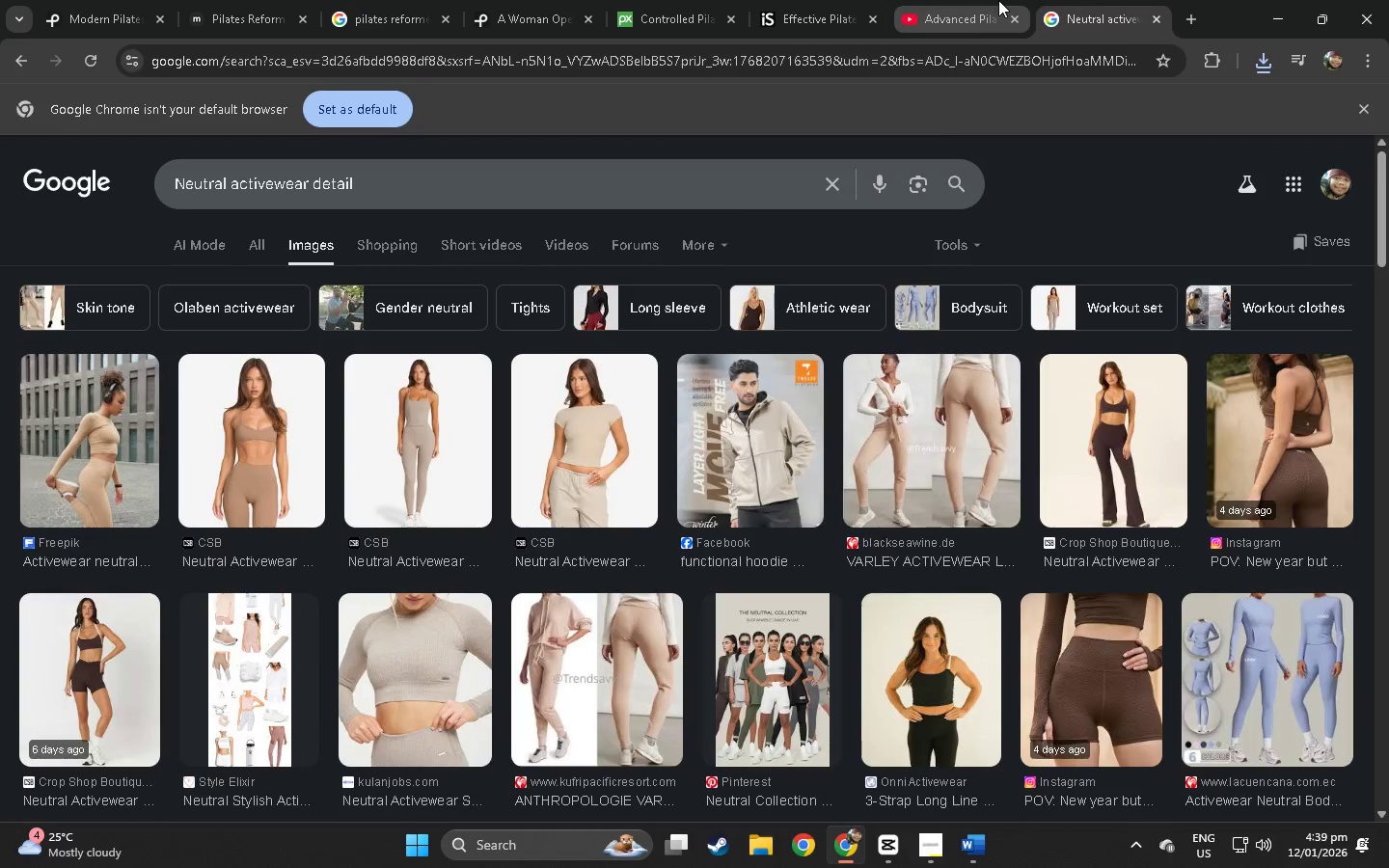 
left_click([998, 0])
 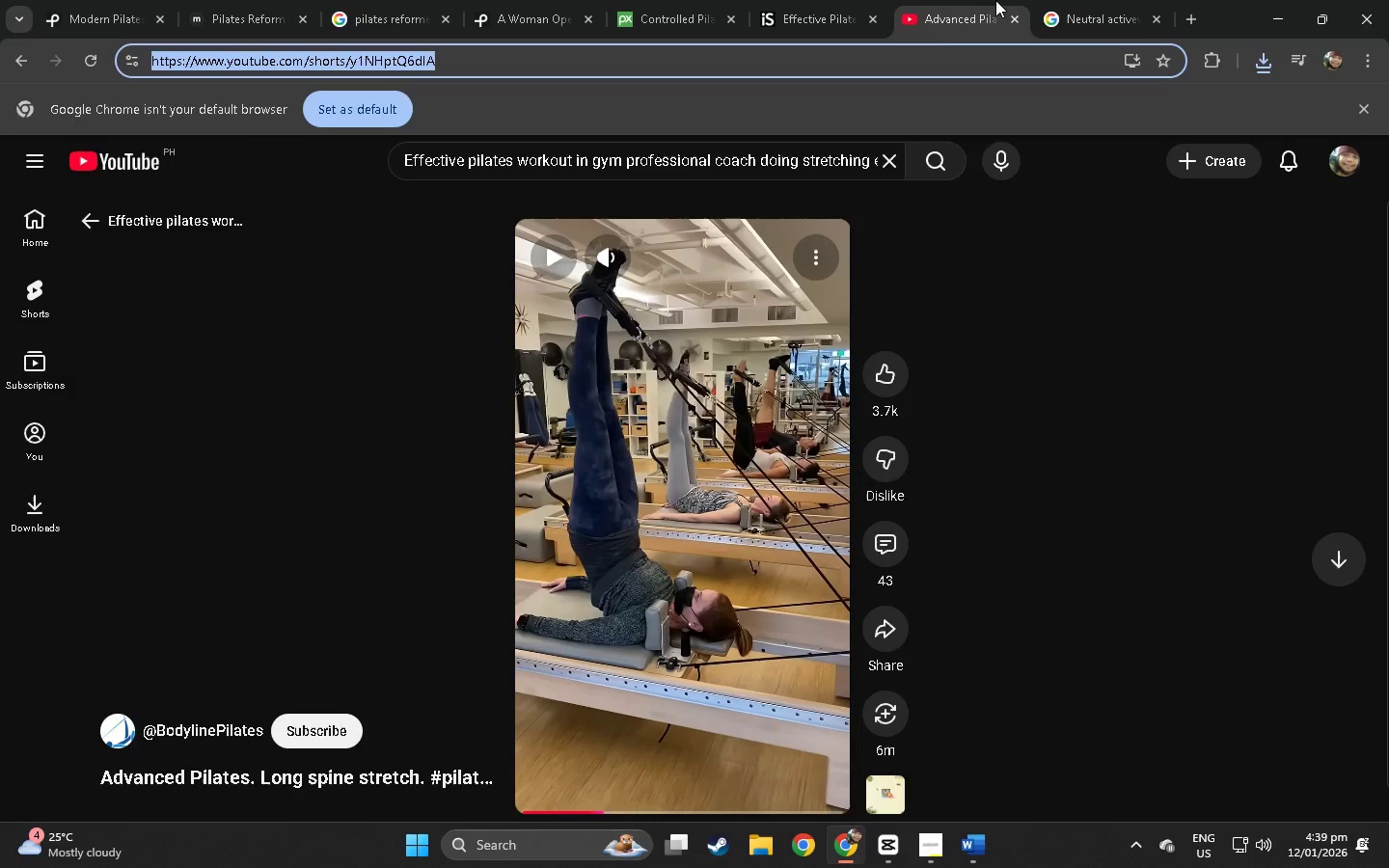 
key(Alt+AltLeft)
 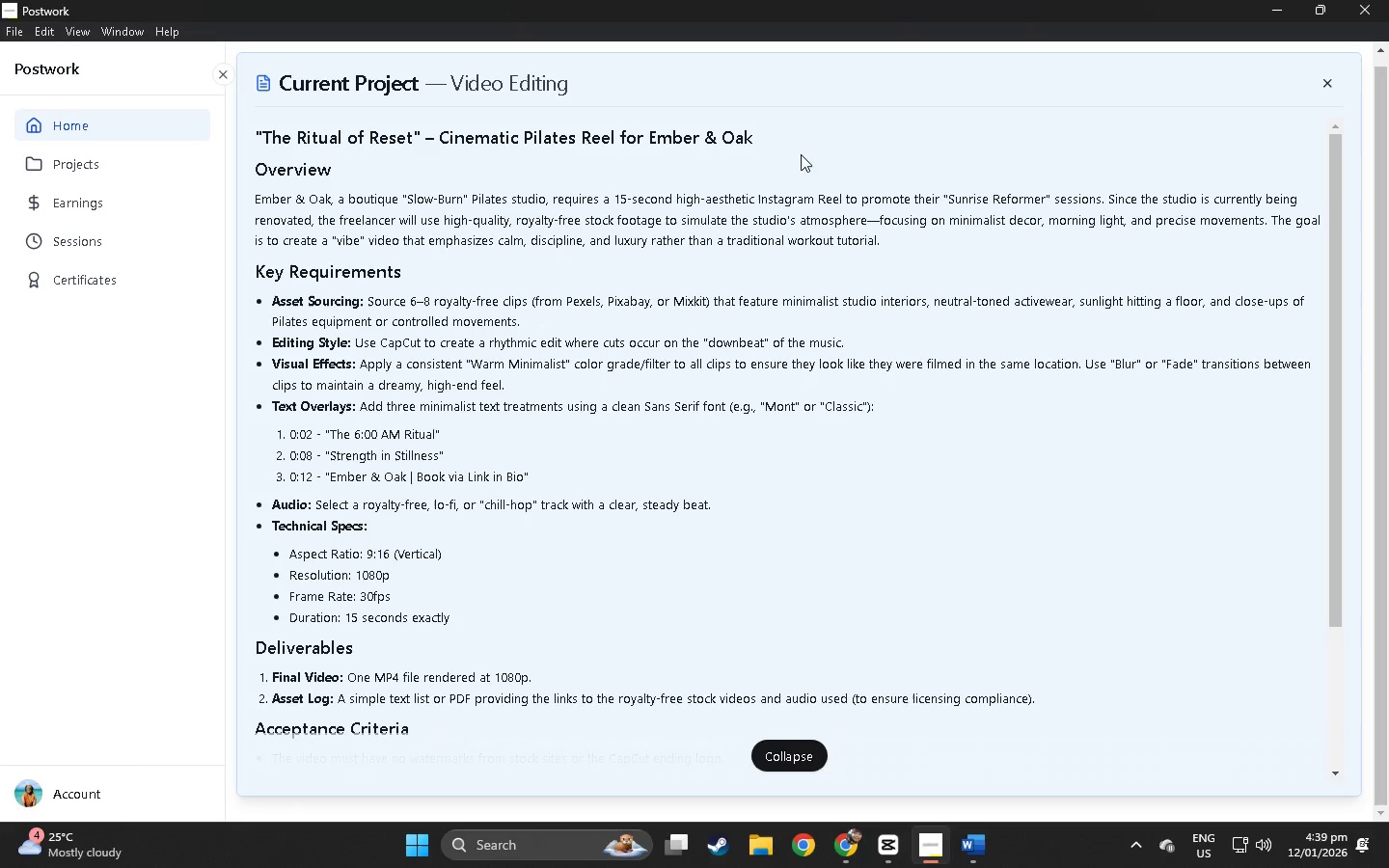 
key(Alt+Tab)